 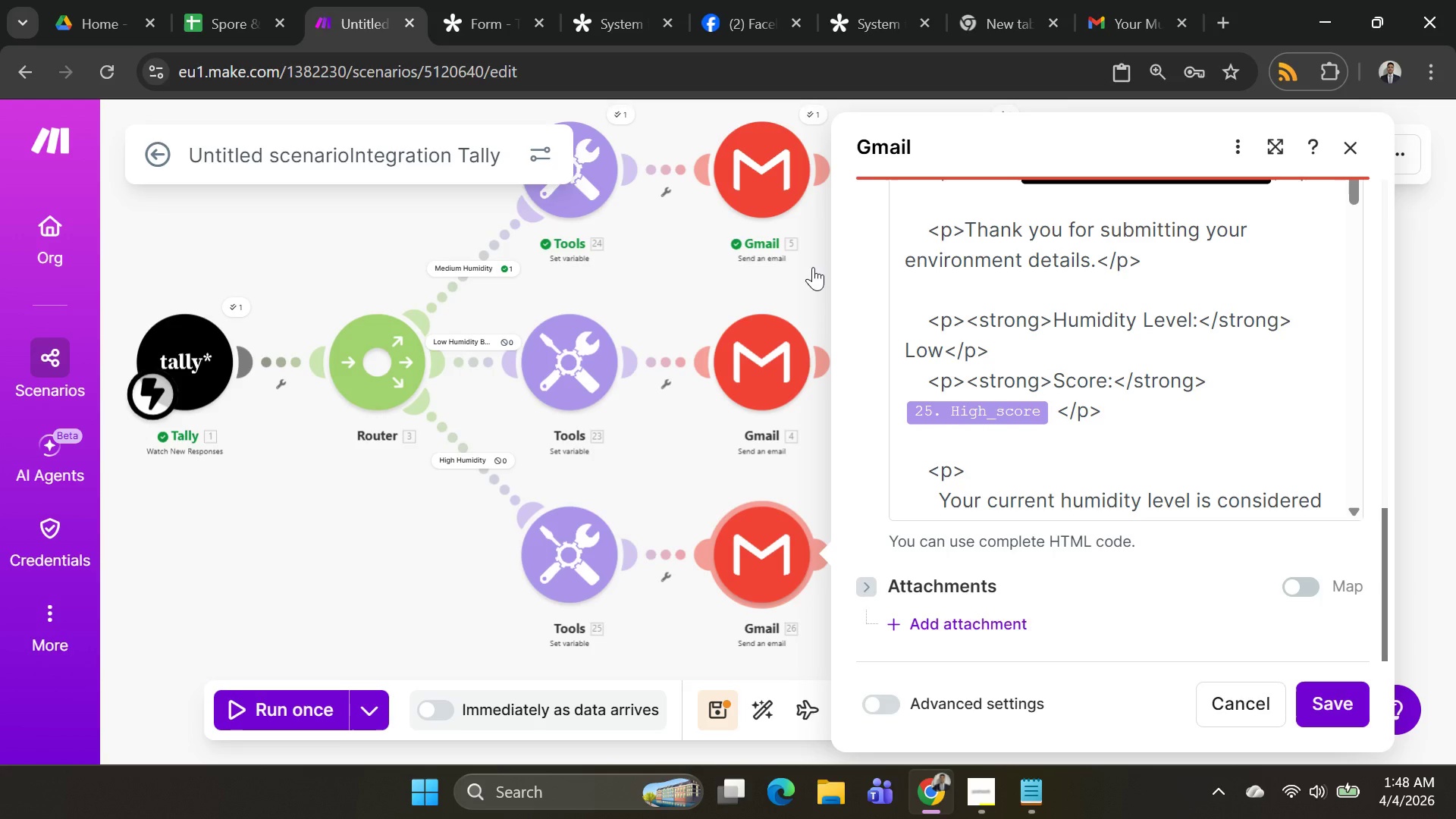 
scroll: coordinate [1042, 519], scroll_direction: down, amount: 3.0
 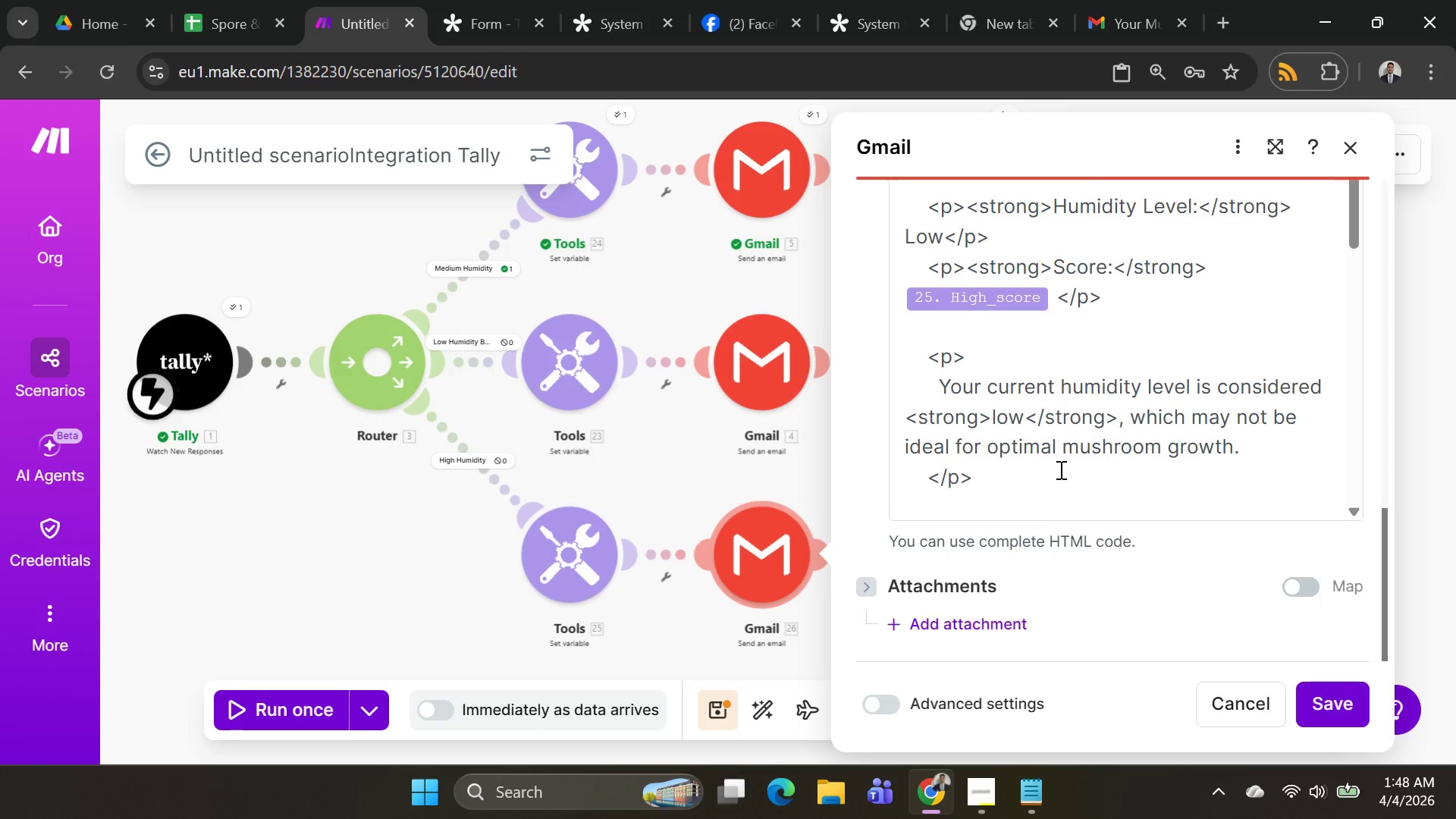 
scroll: coordinate [1101, 452], scroll_direction: up, amount: 4.0
 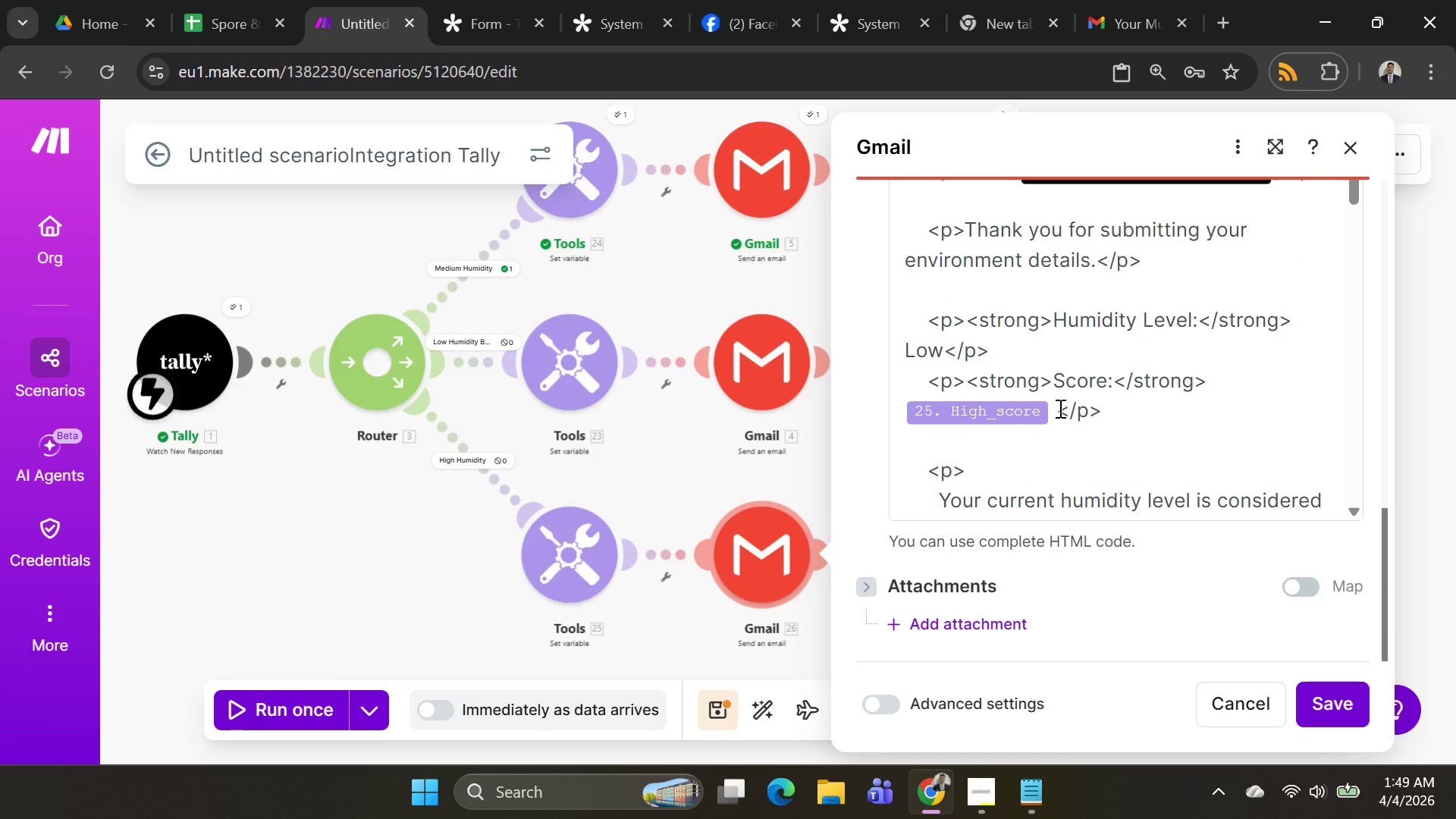 
key(Control+A)
 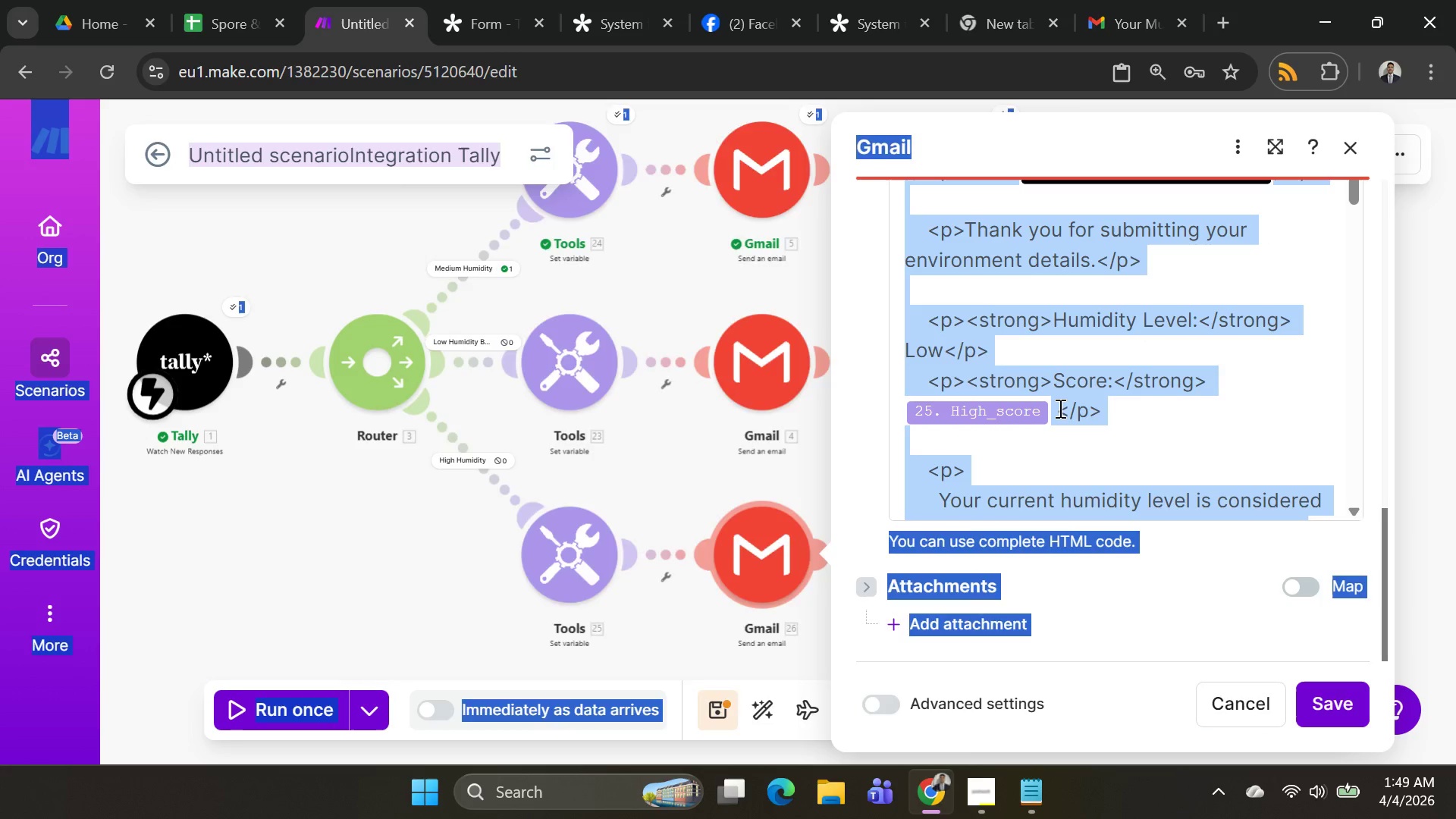 
left_click([1059, 408])
 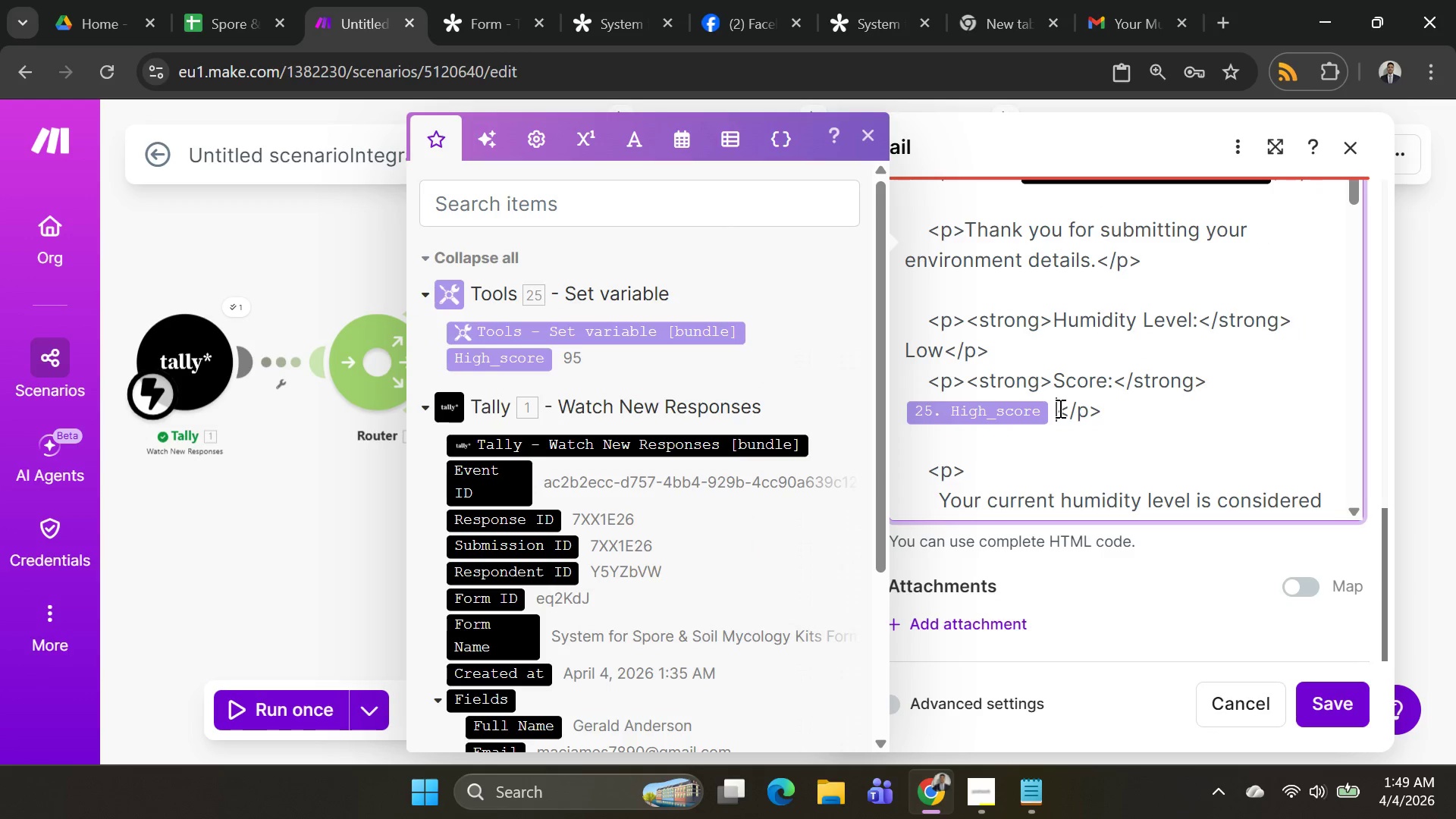 
key(Control+A)
 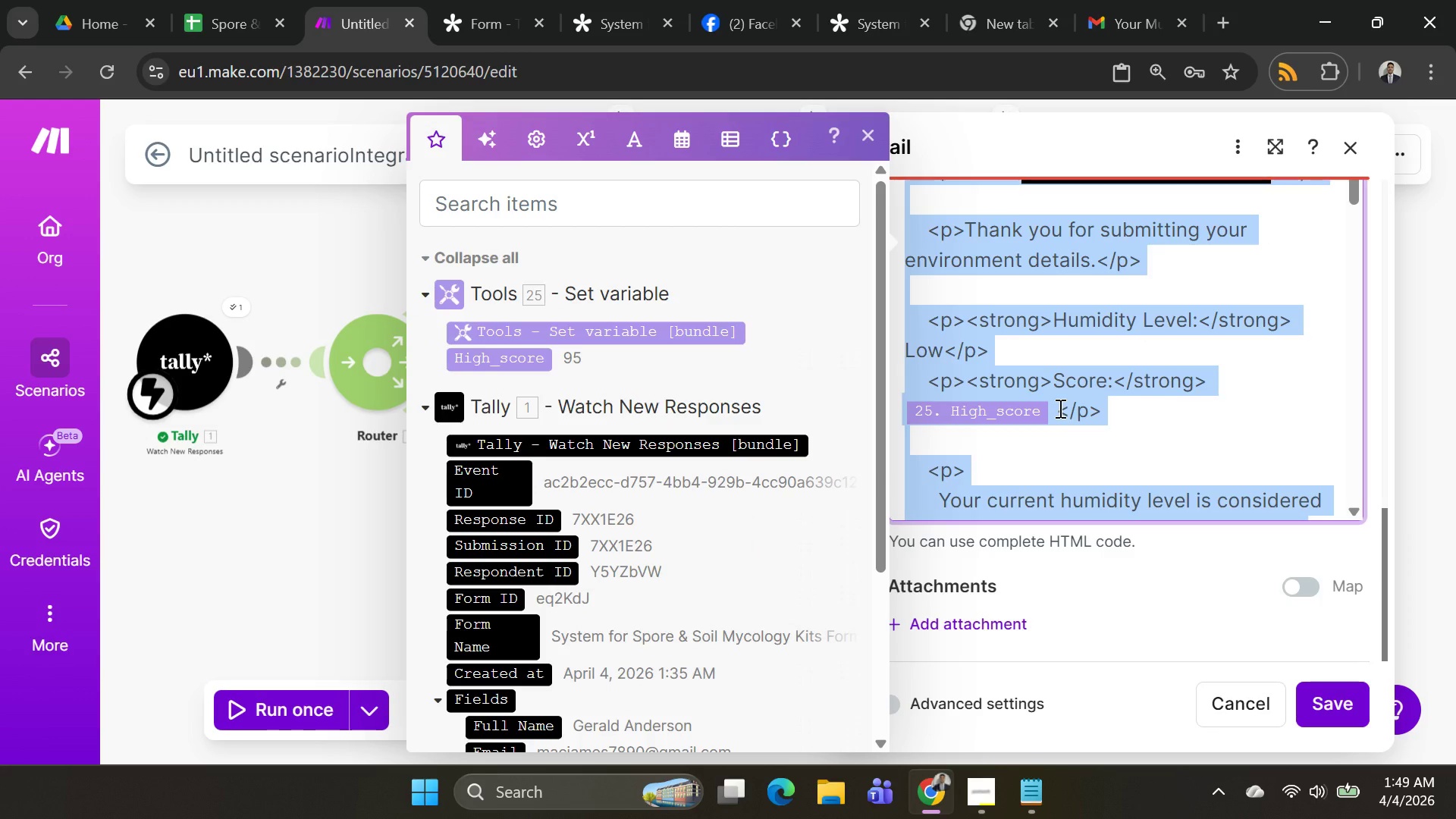 
key(Control+V)
 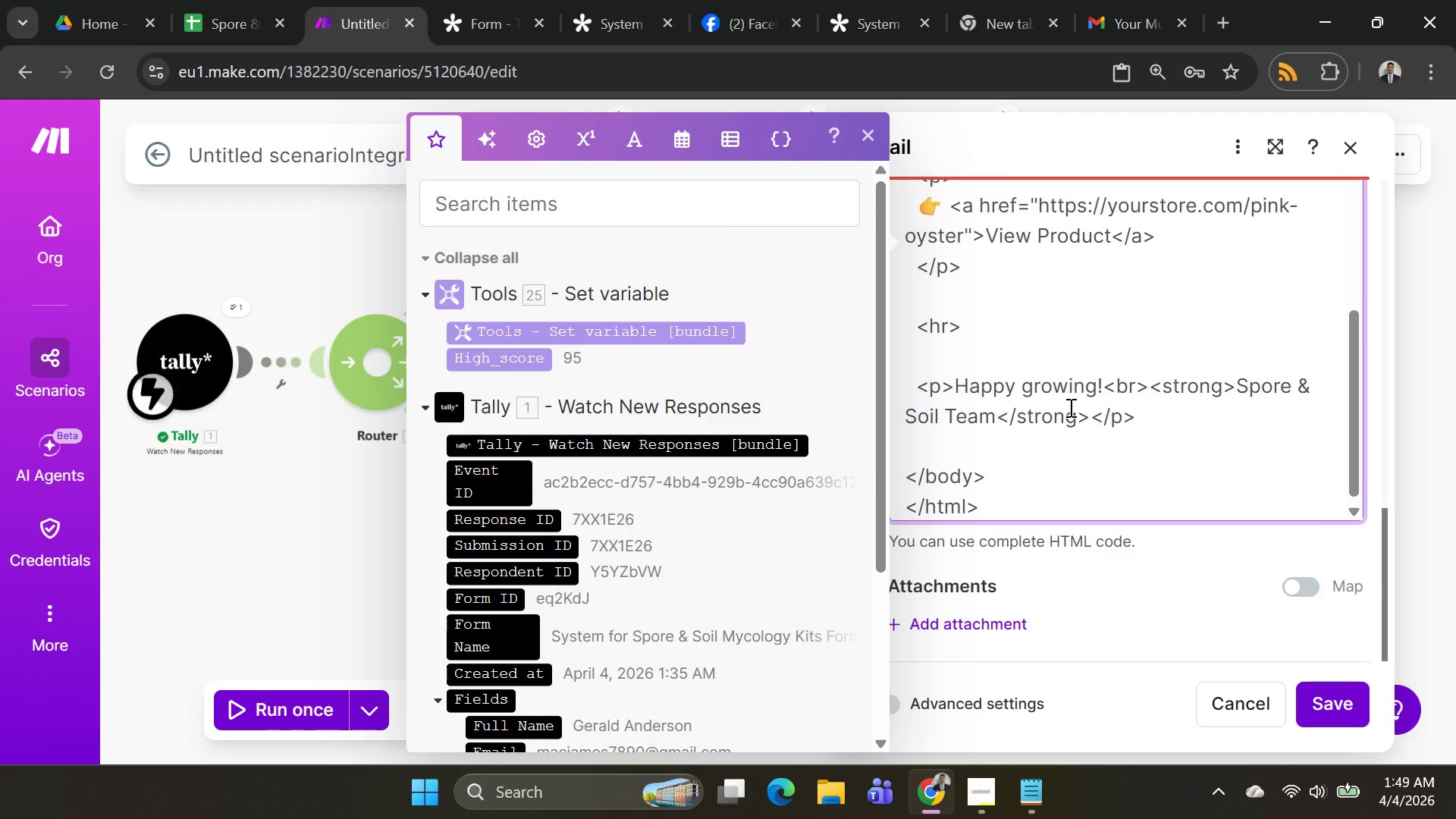 
scroll: coordinate [1069, 407], scroll_direction: up, amount: 8.0
 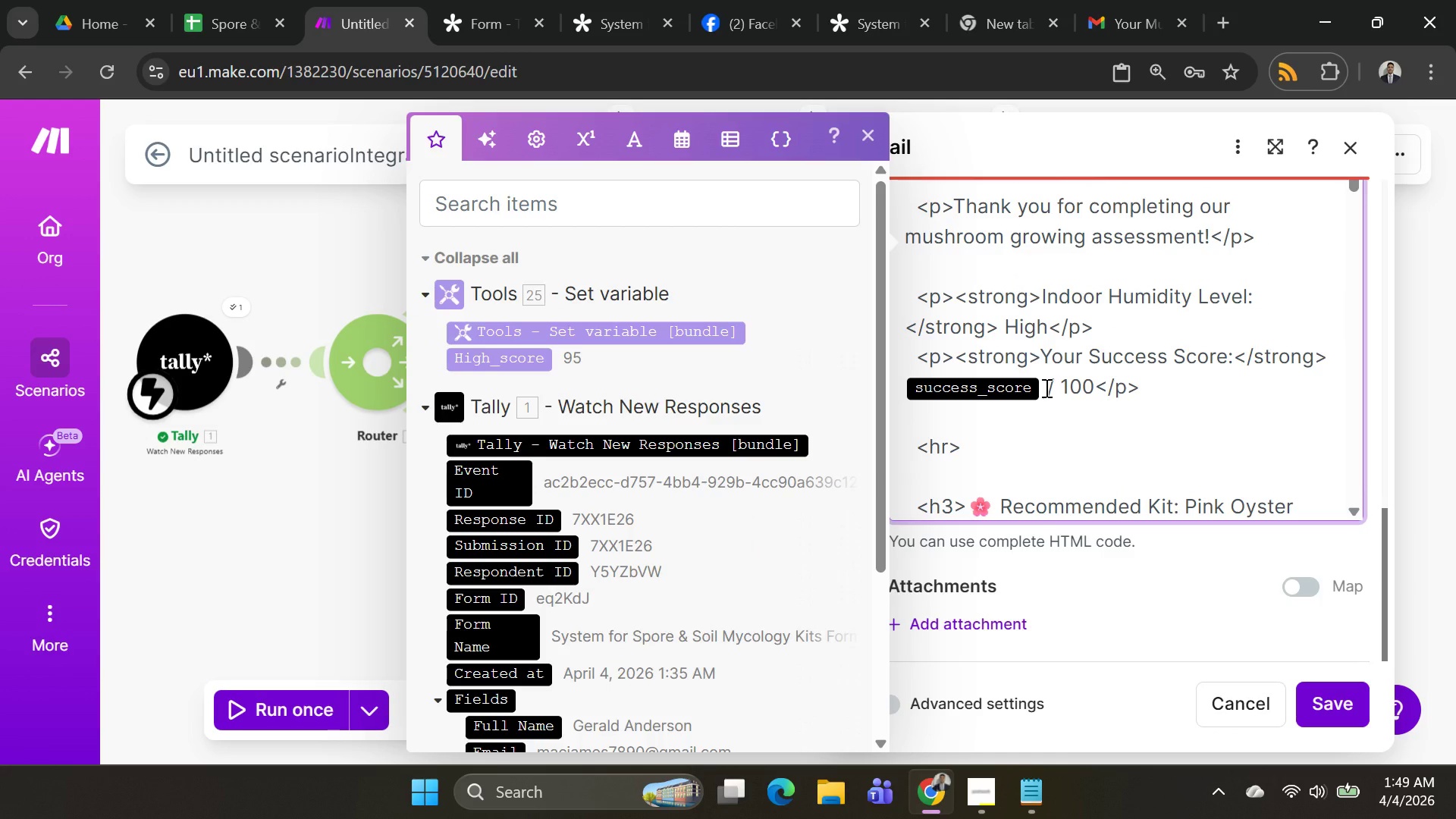 
left_click([1045, 388])
 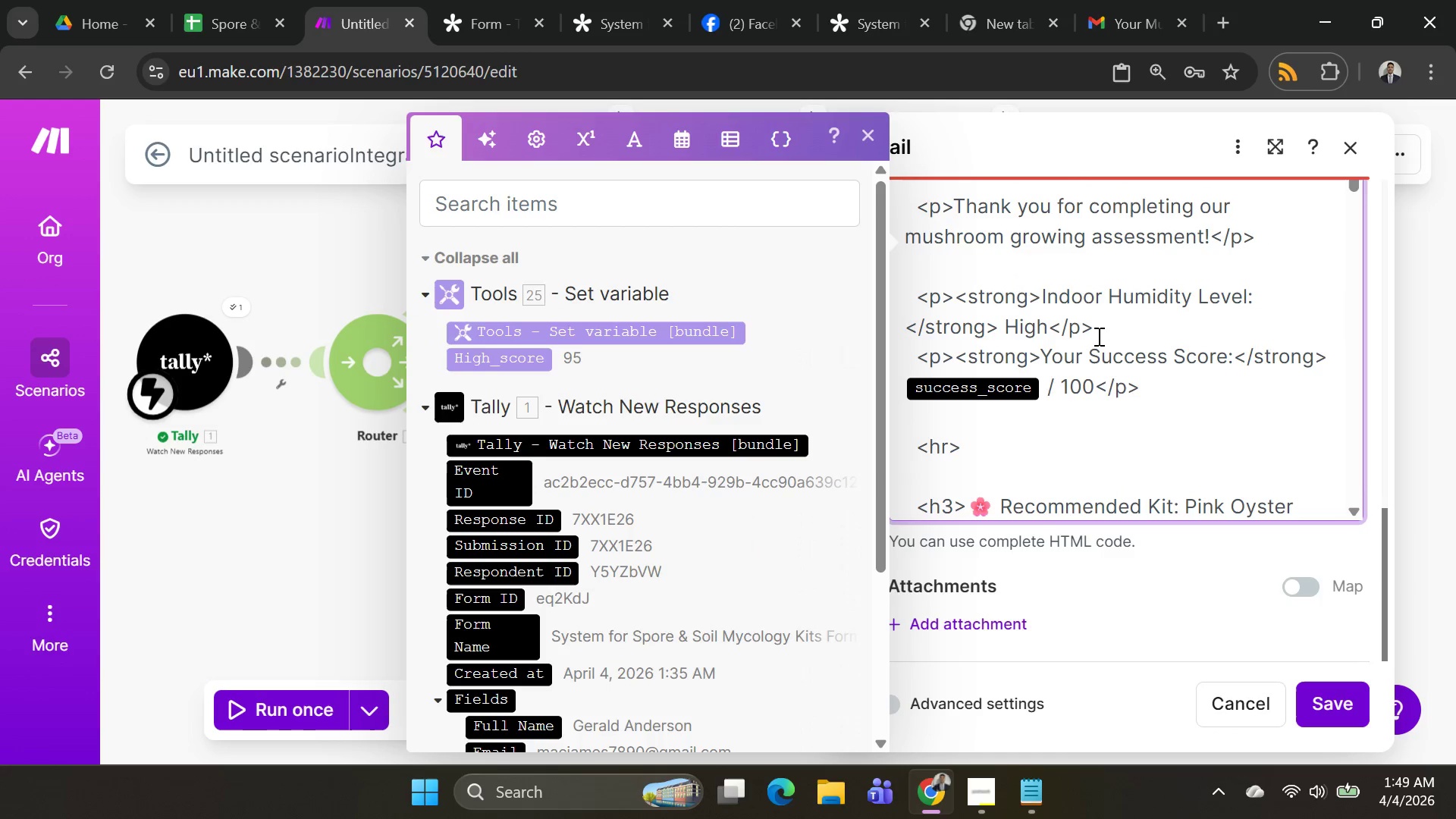 
key(Backspace)
 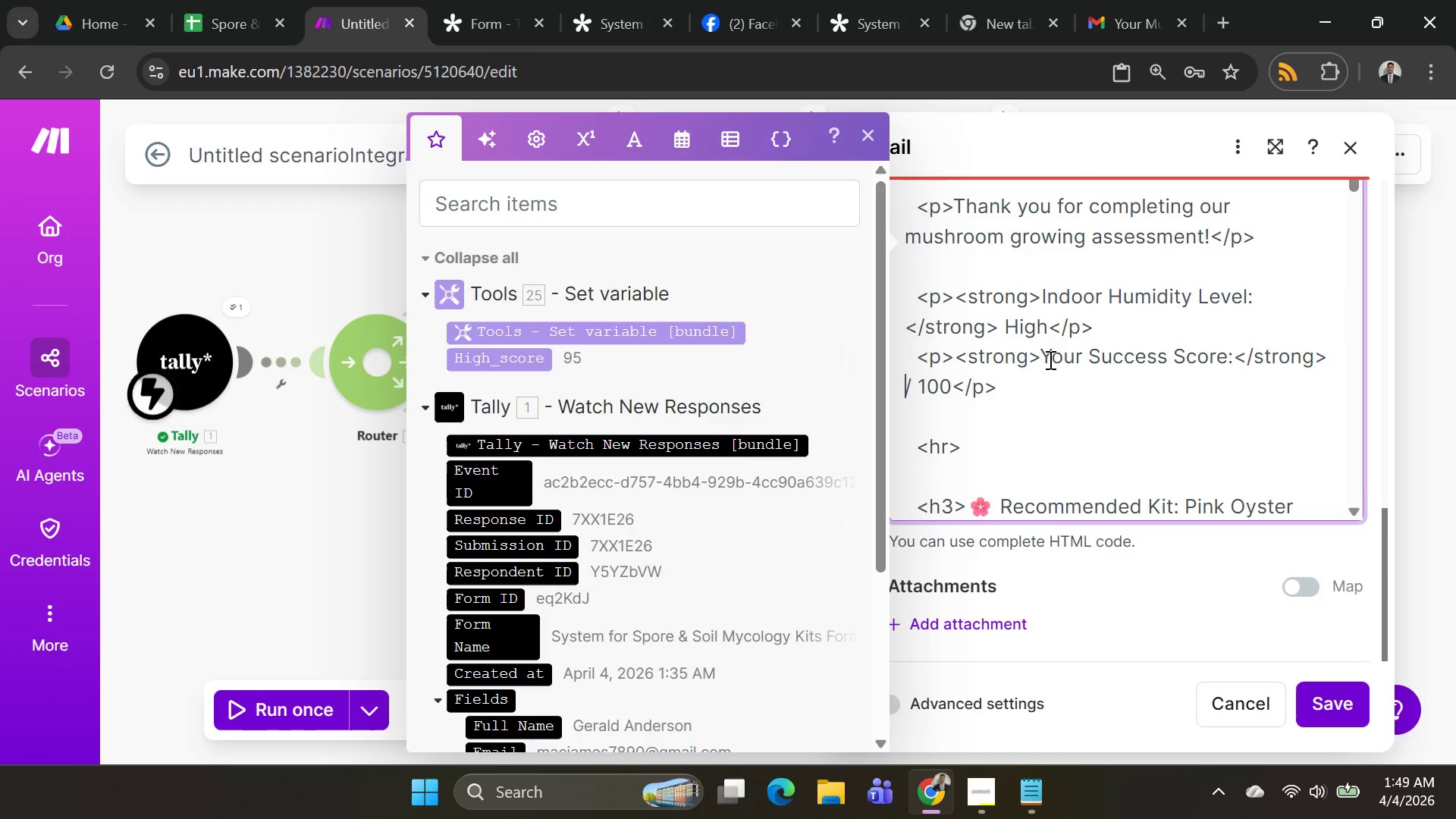 
key(Backspace)
 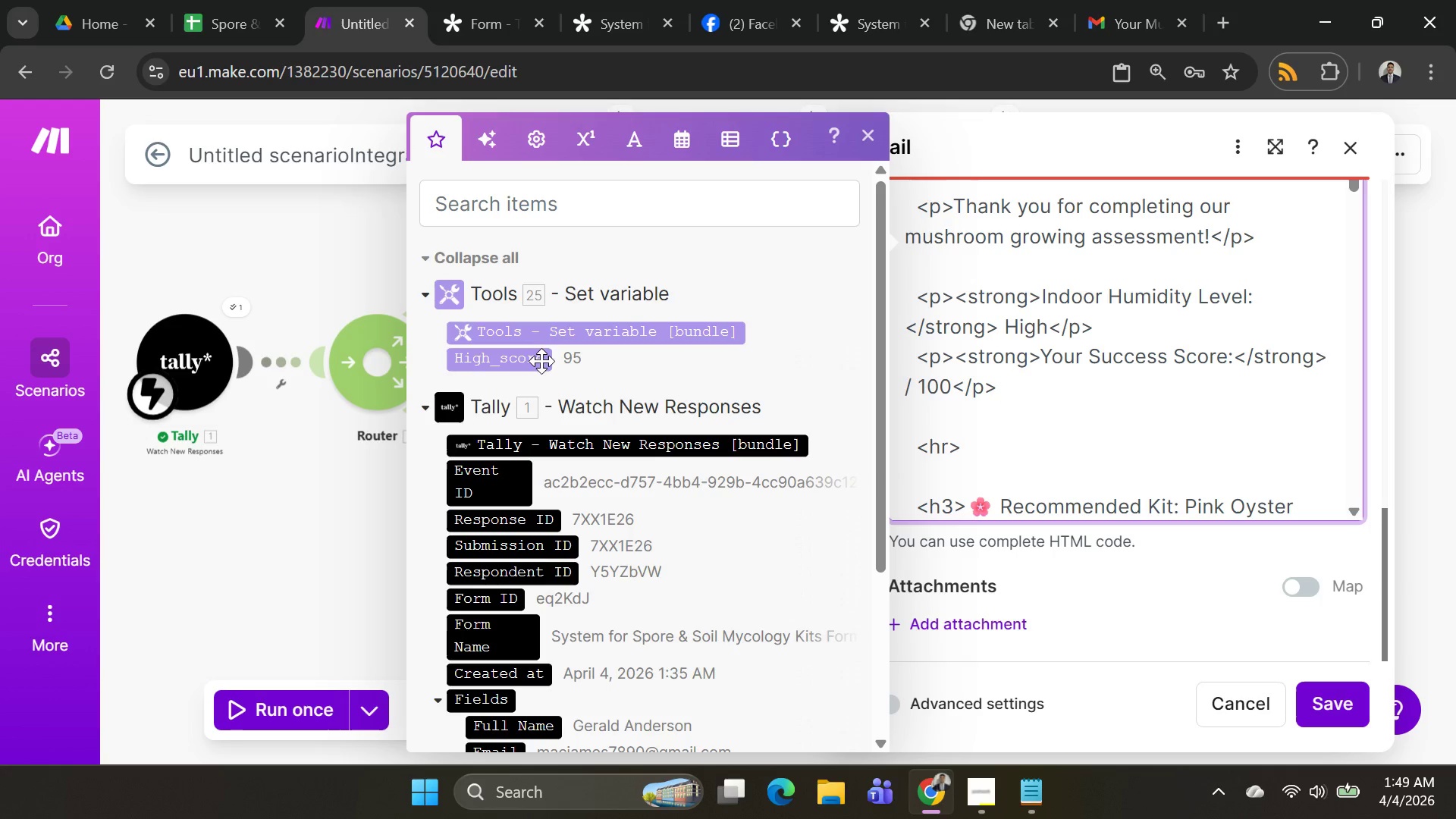 
left_click([535, 357])
 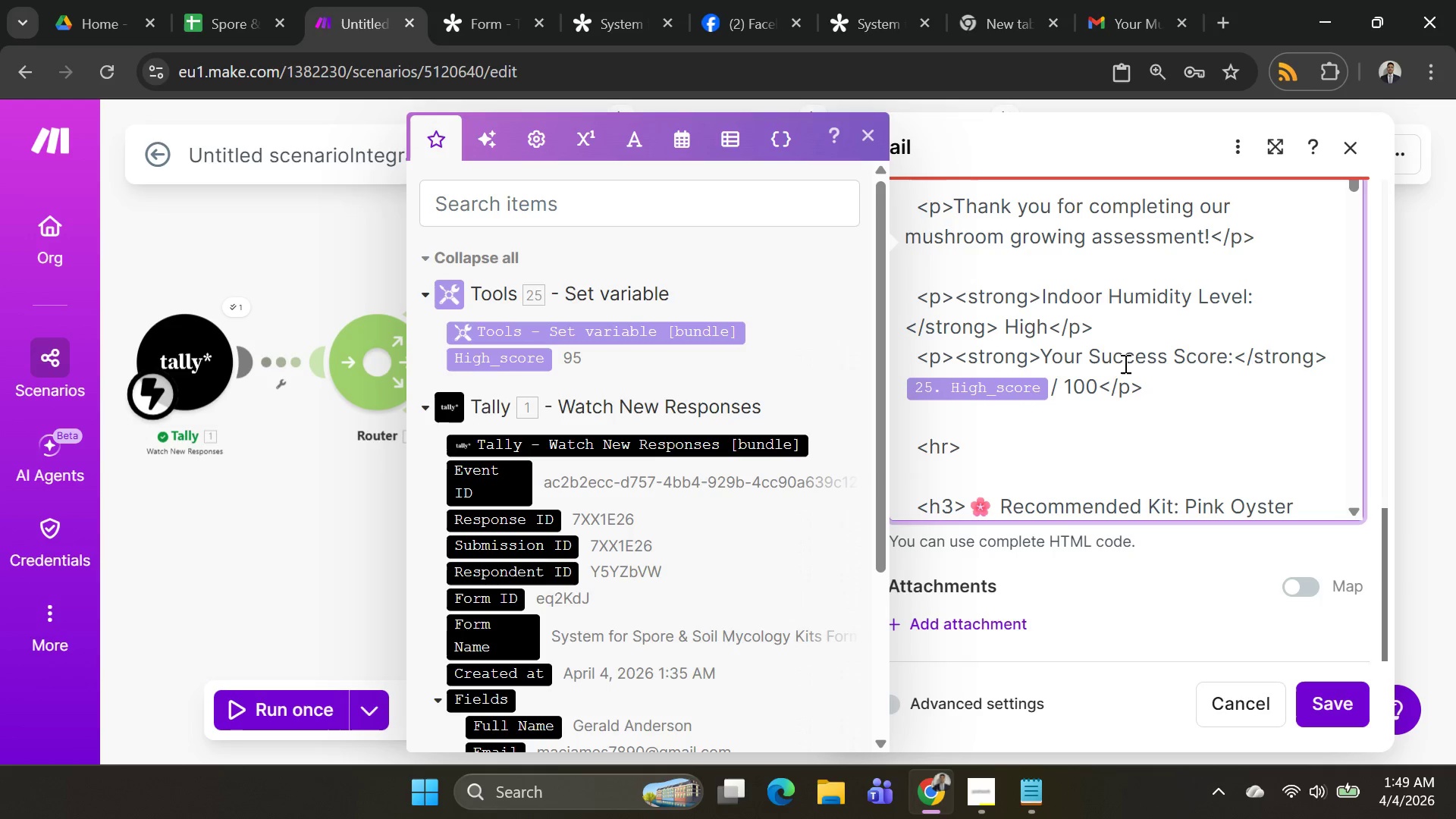 
key(Space)
 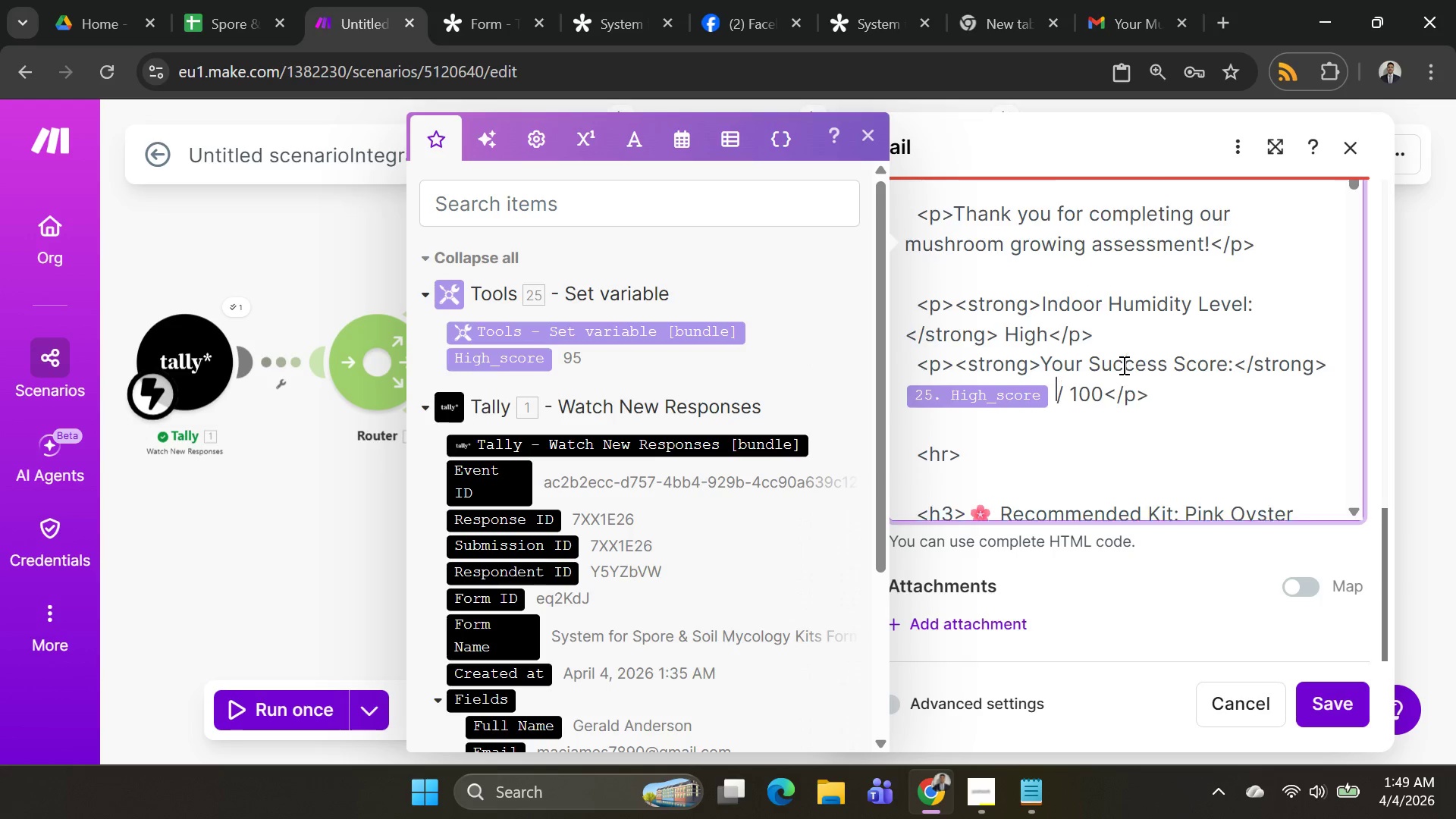 
scroll: coordinate [1119, 368], scroll_direction: up, amount: 4.0
 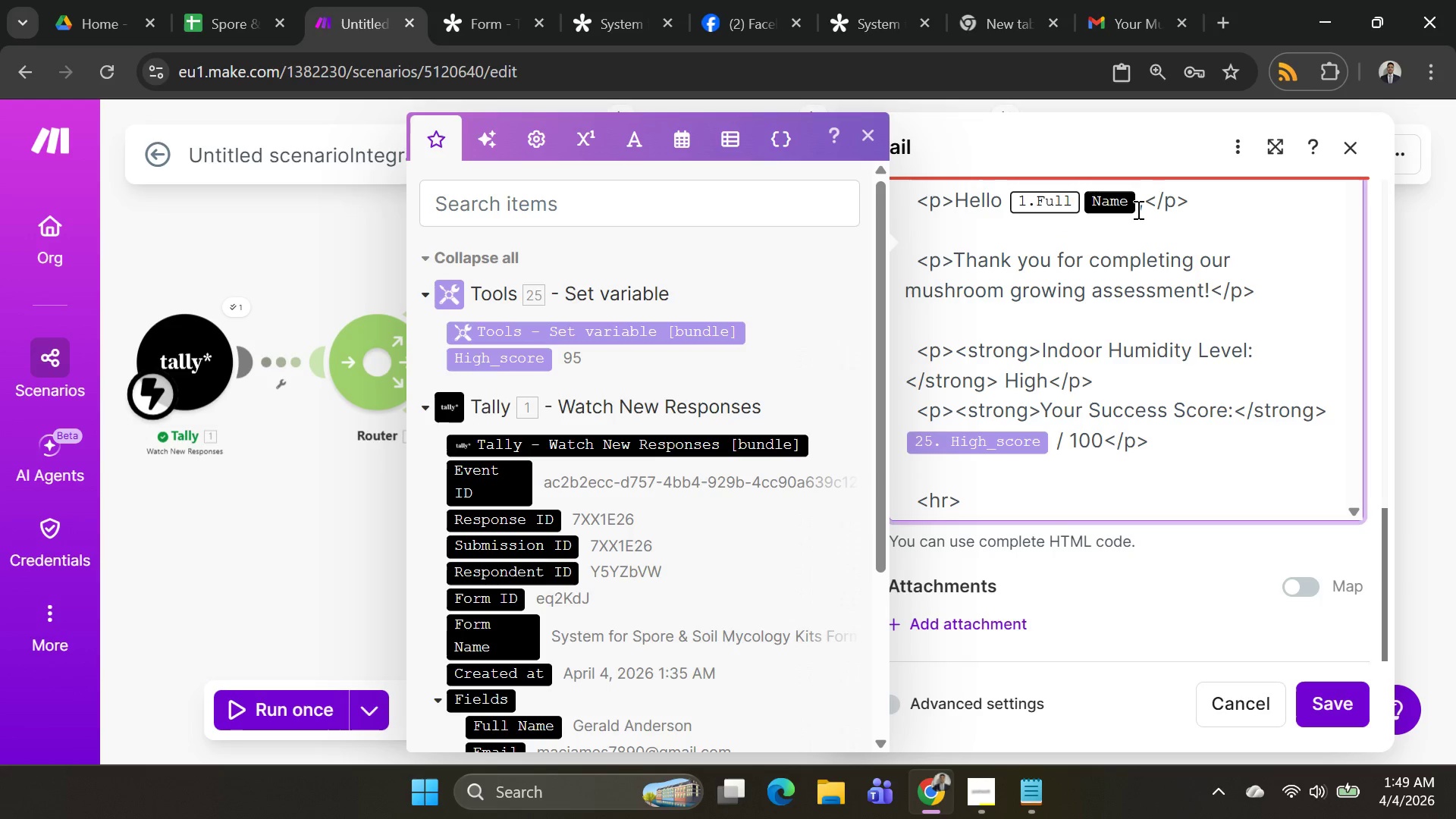 
left_click([1137, 209])
 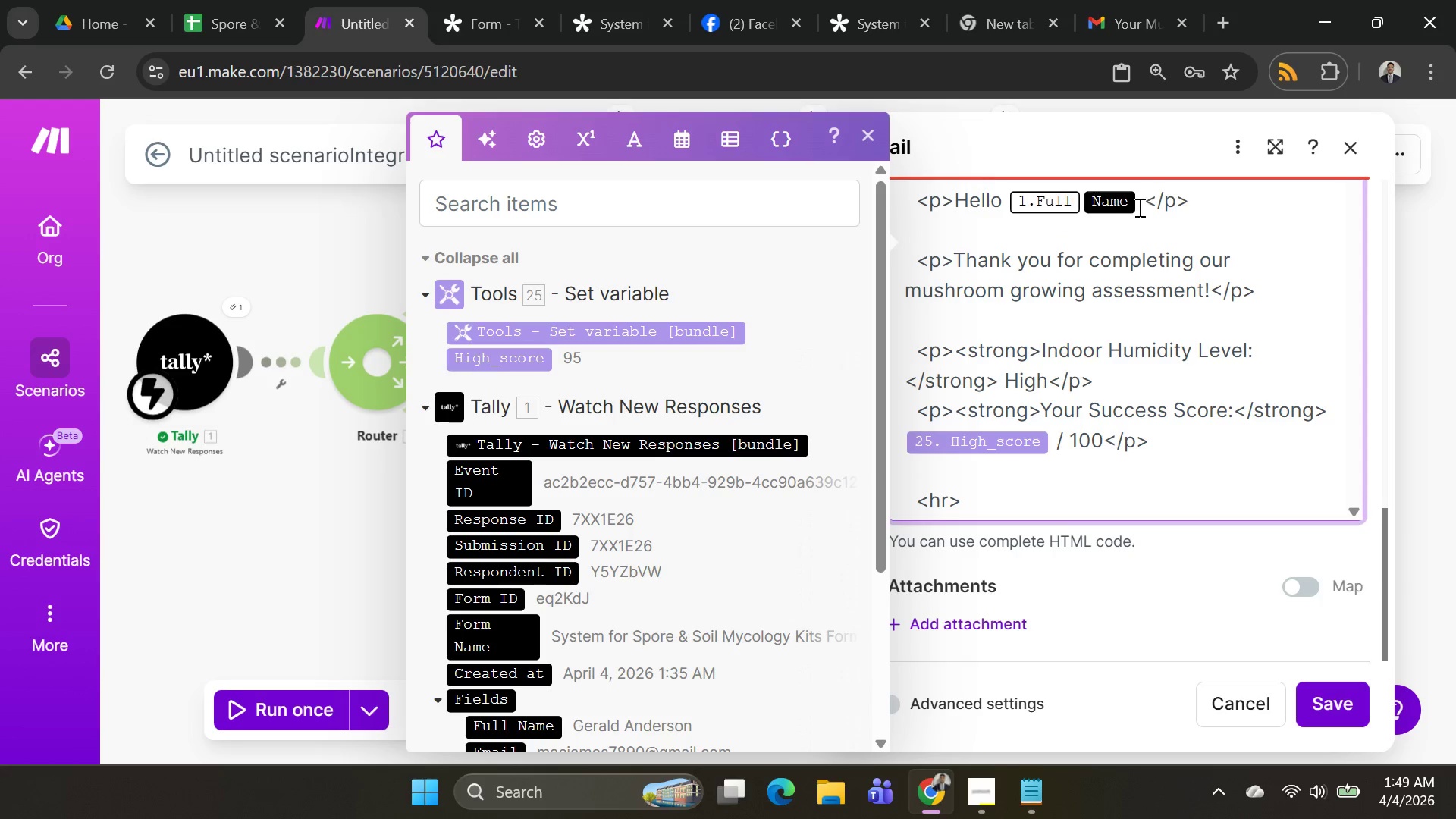 
key(Backspace)
 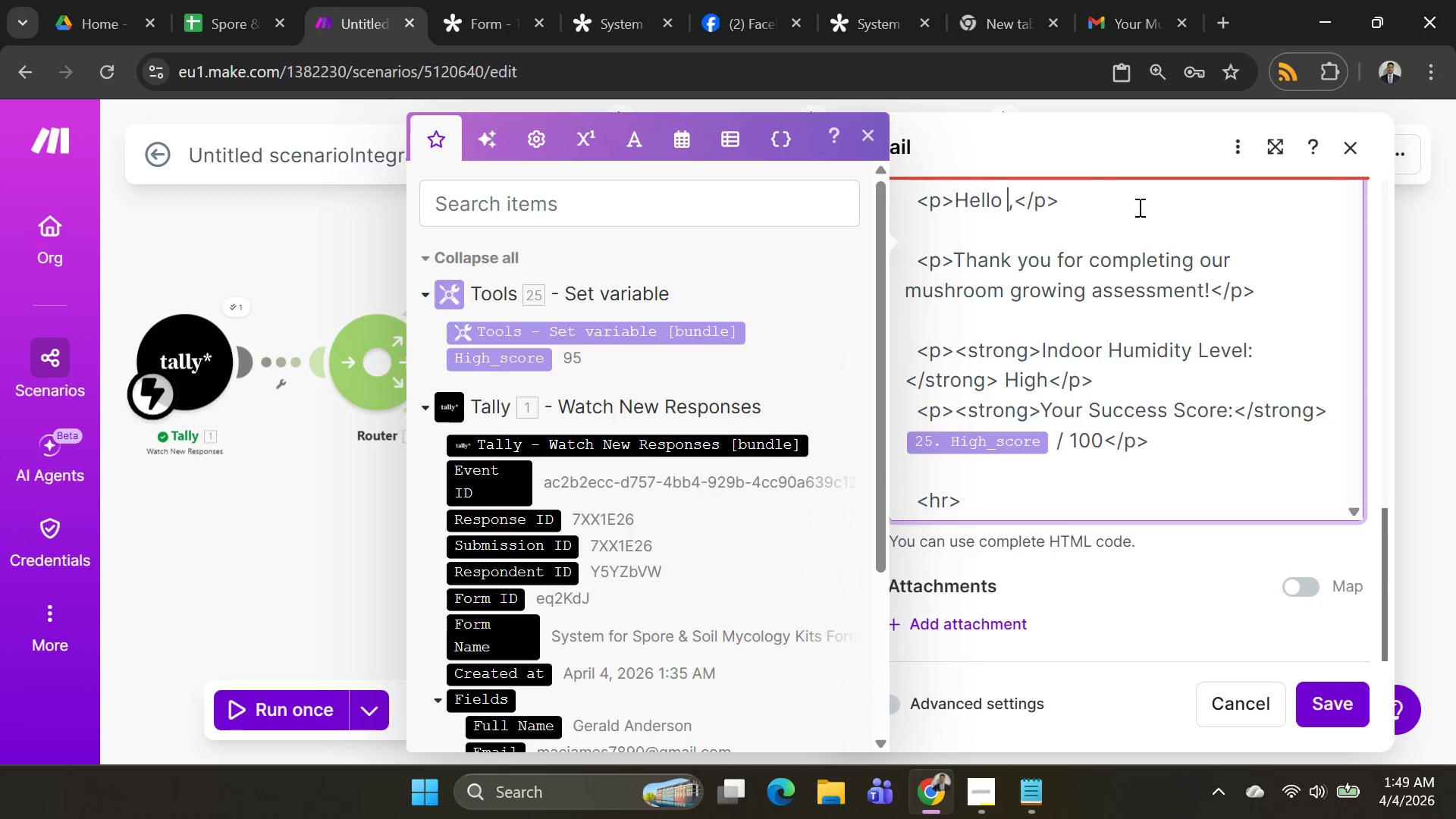 
key(Backspace)
 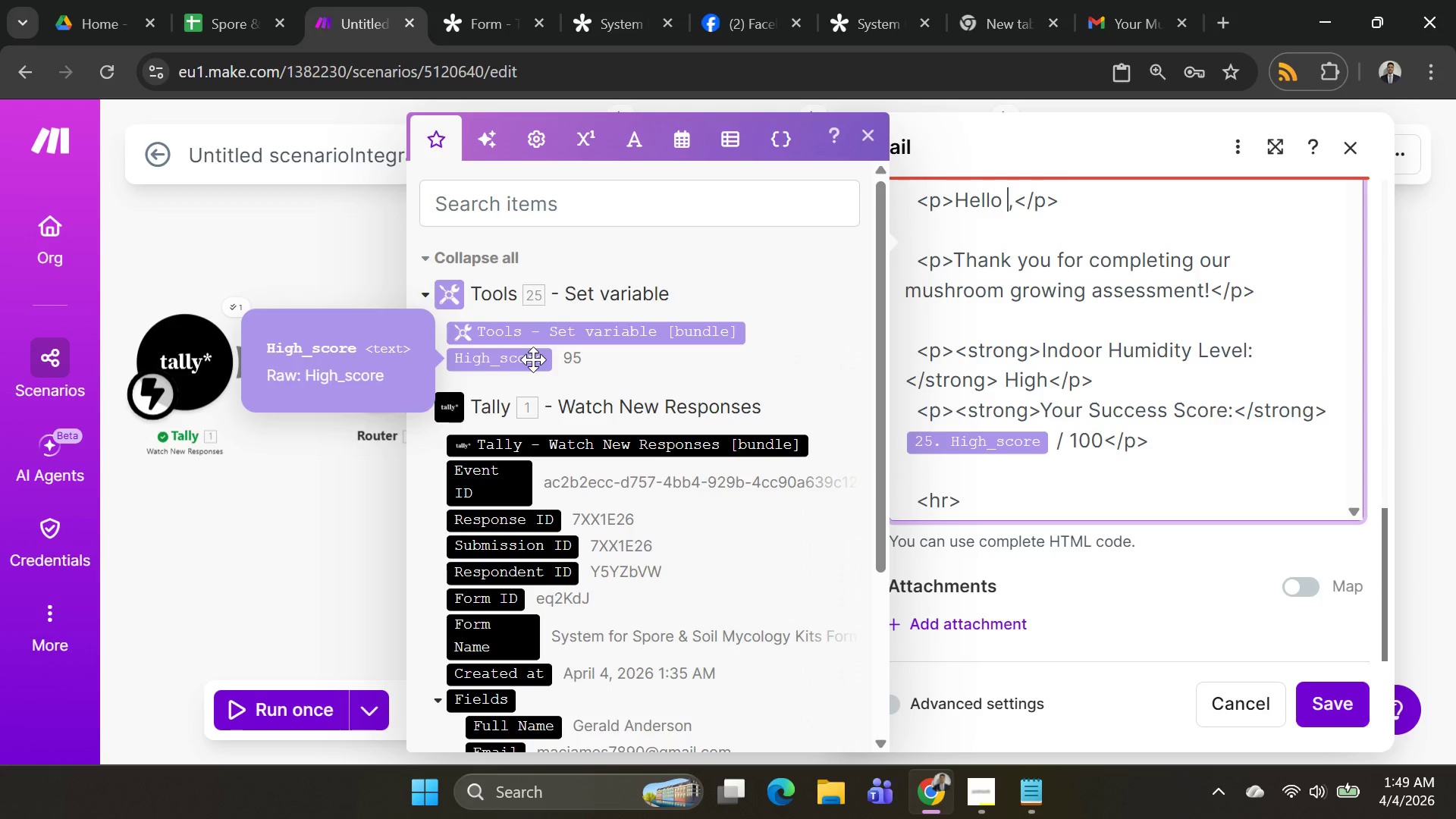 
wait(7.59)
 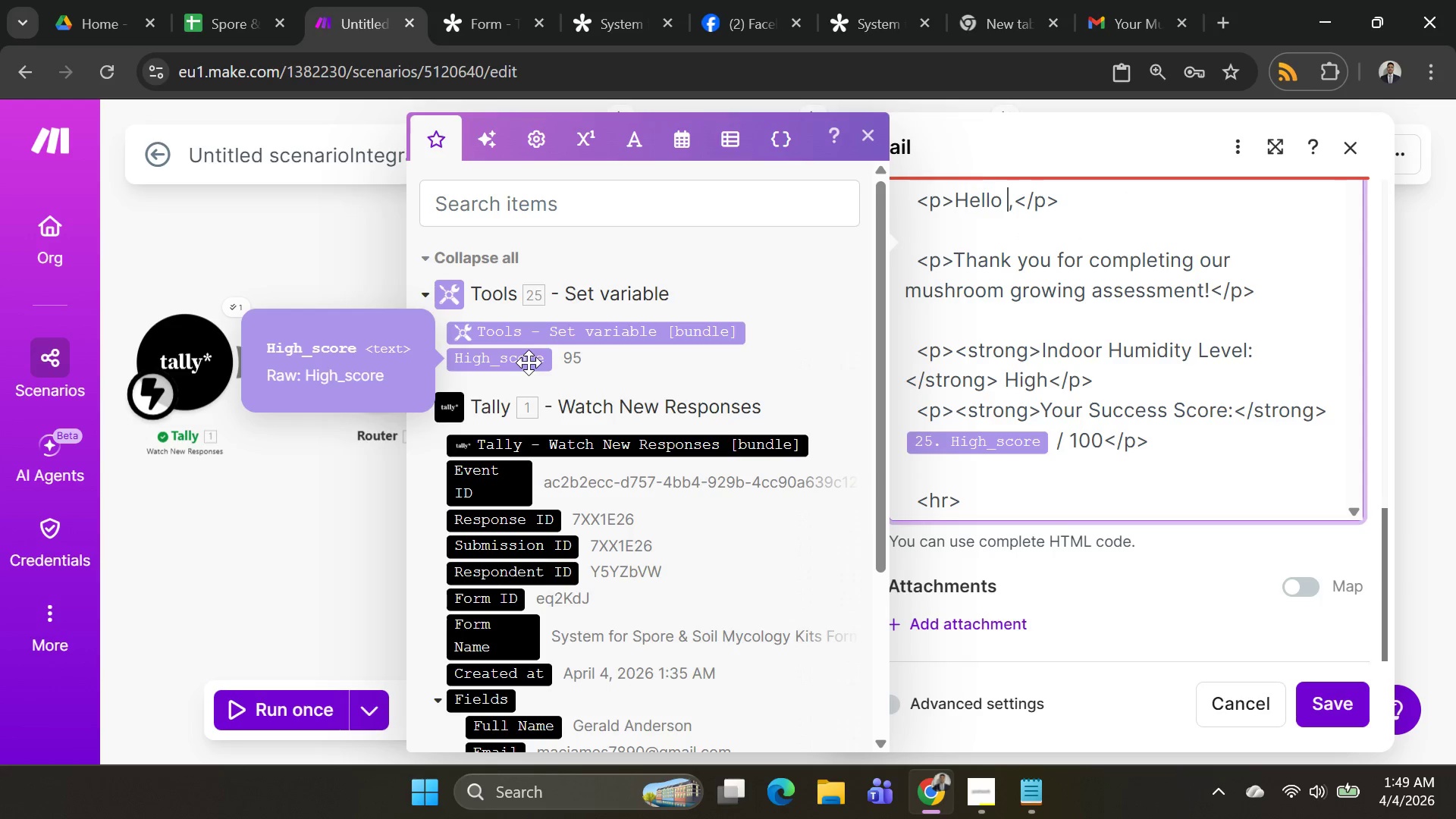 
scroll: coordinate [570, 560], scroll_direction: down, amount: 4.0
 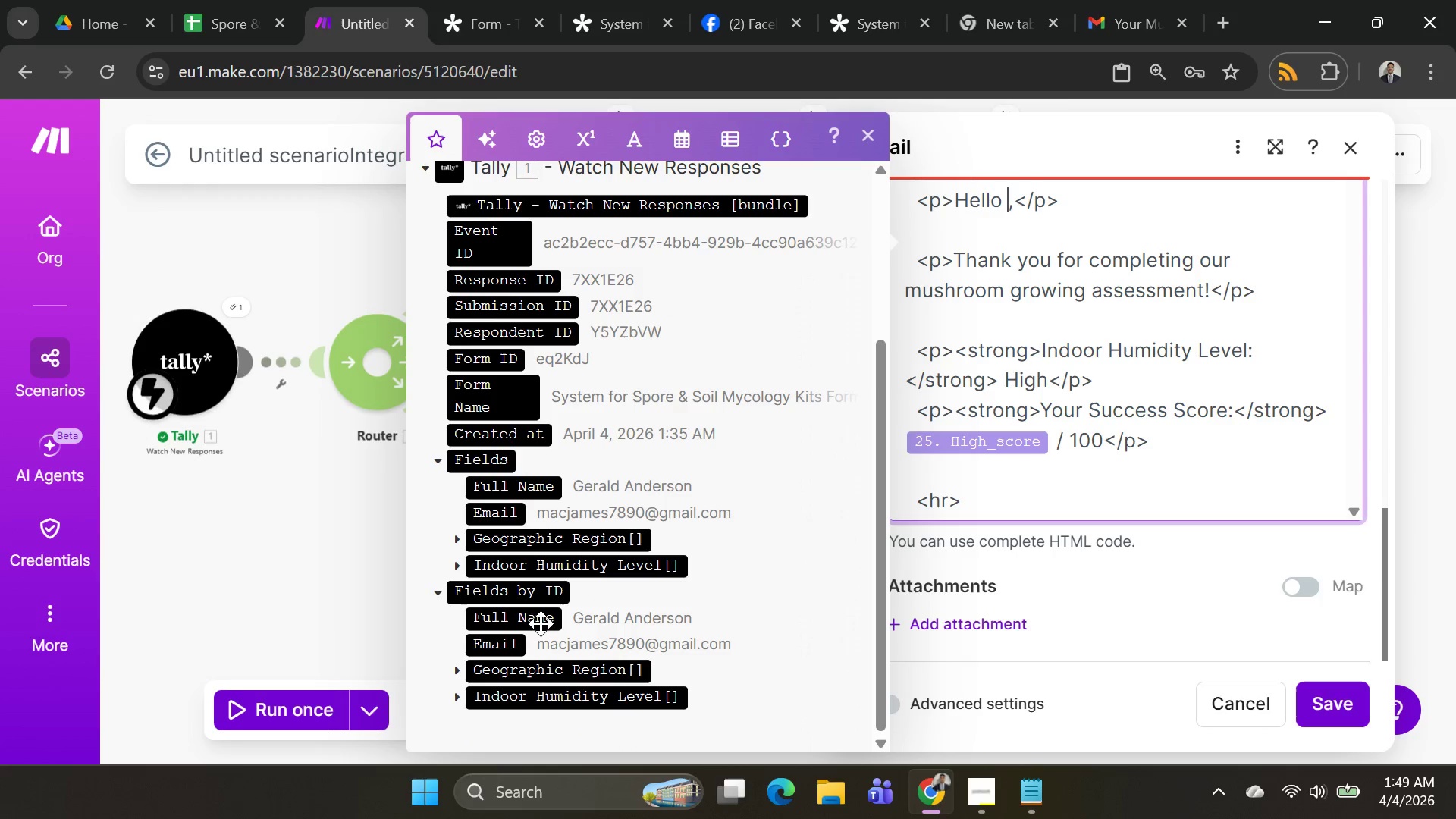 
left_click([537, 615])
 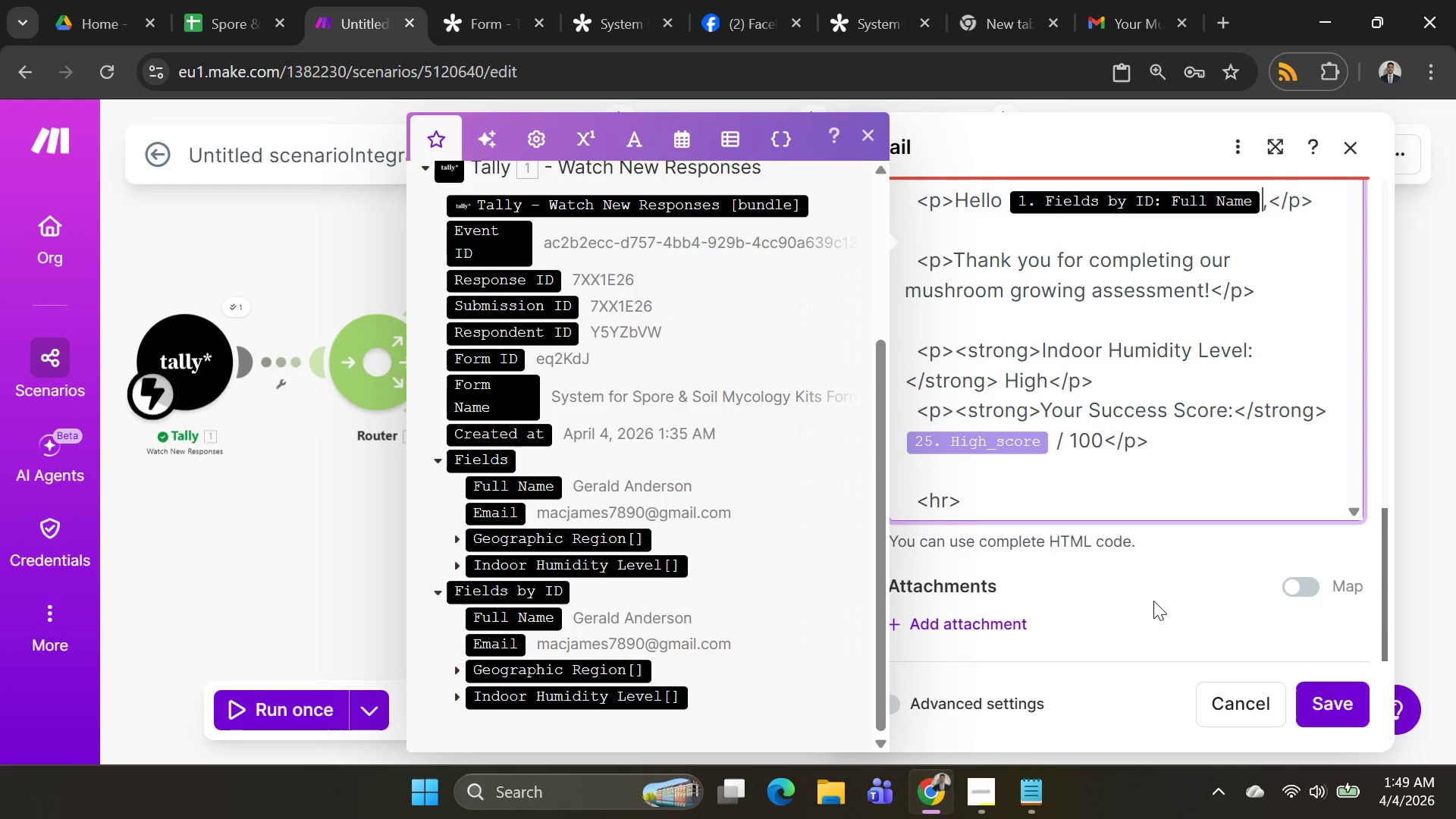 
left_click([1332, 693])
 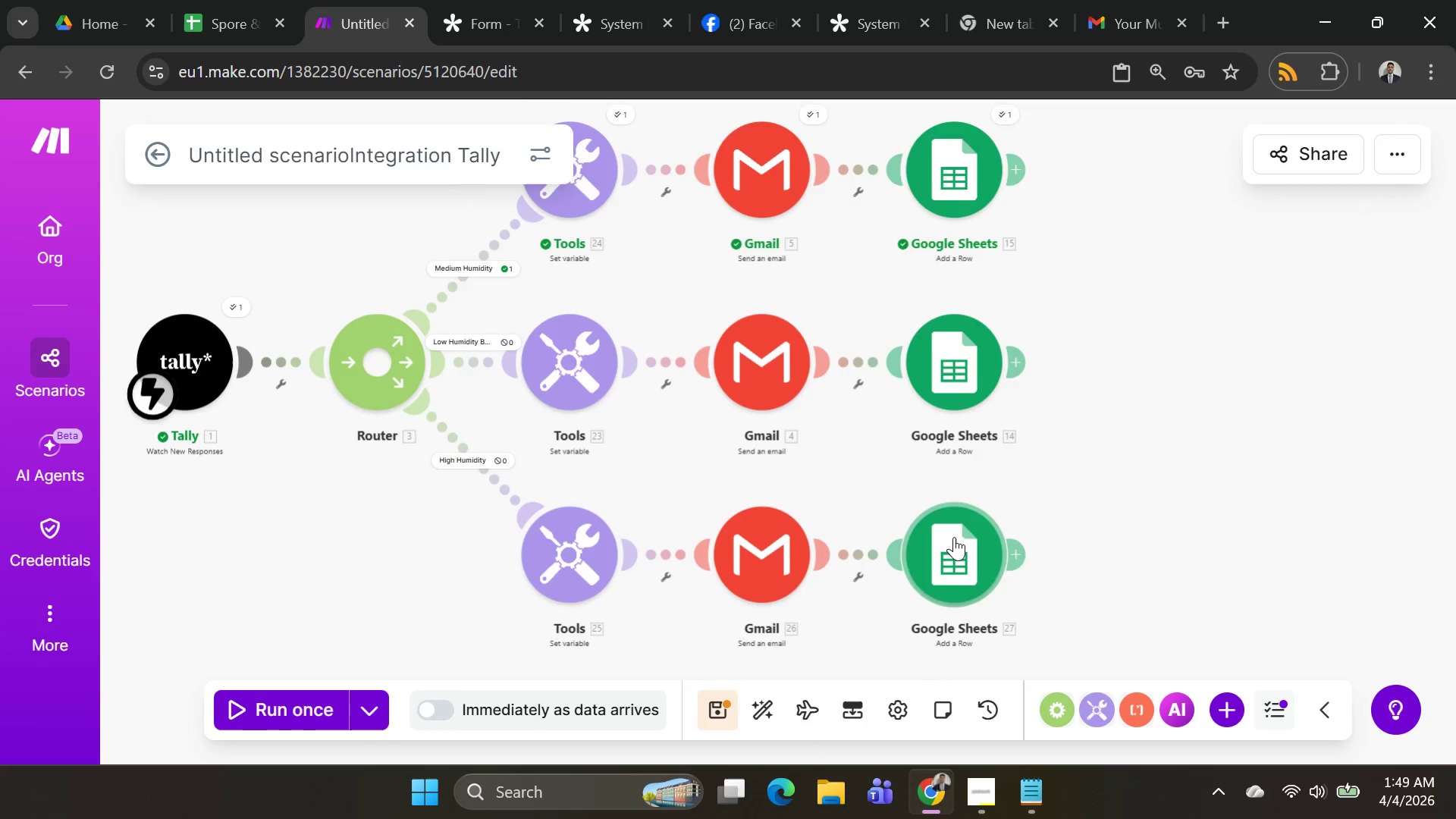 
scroll: coordinate [956, 516], scroll_direction: down, amount: 3.0
 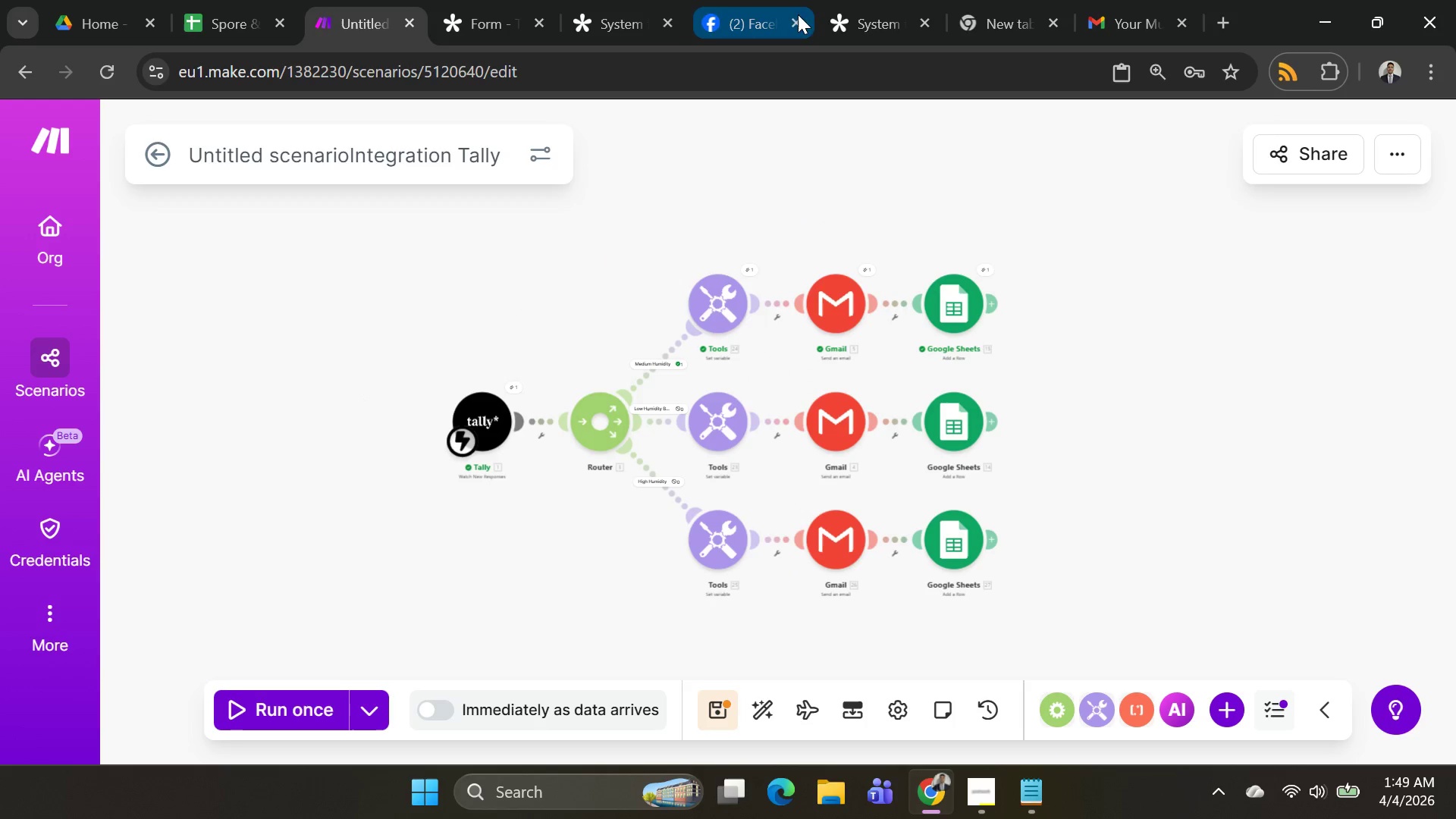 
left_click([583, 16])
 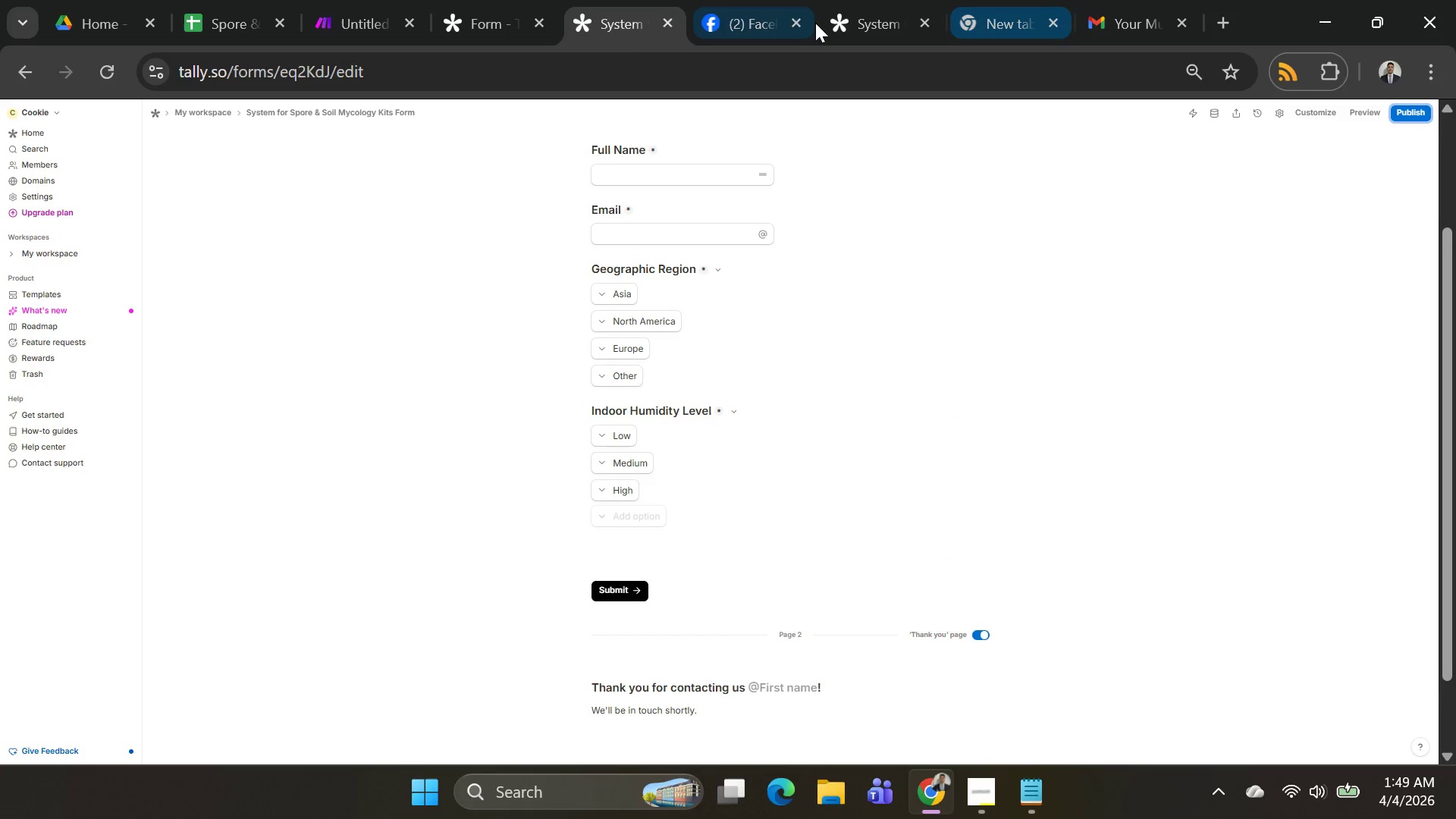 
left_click([856, 14])
 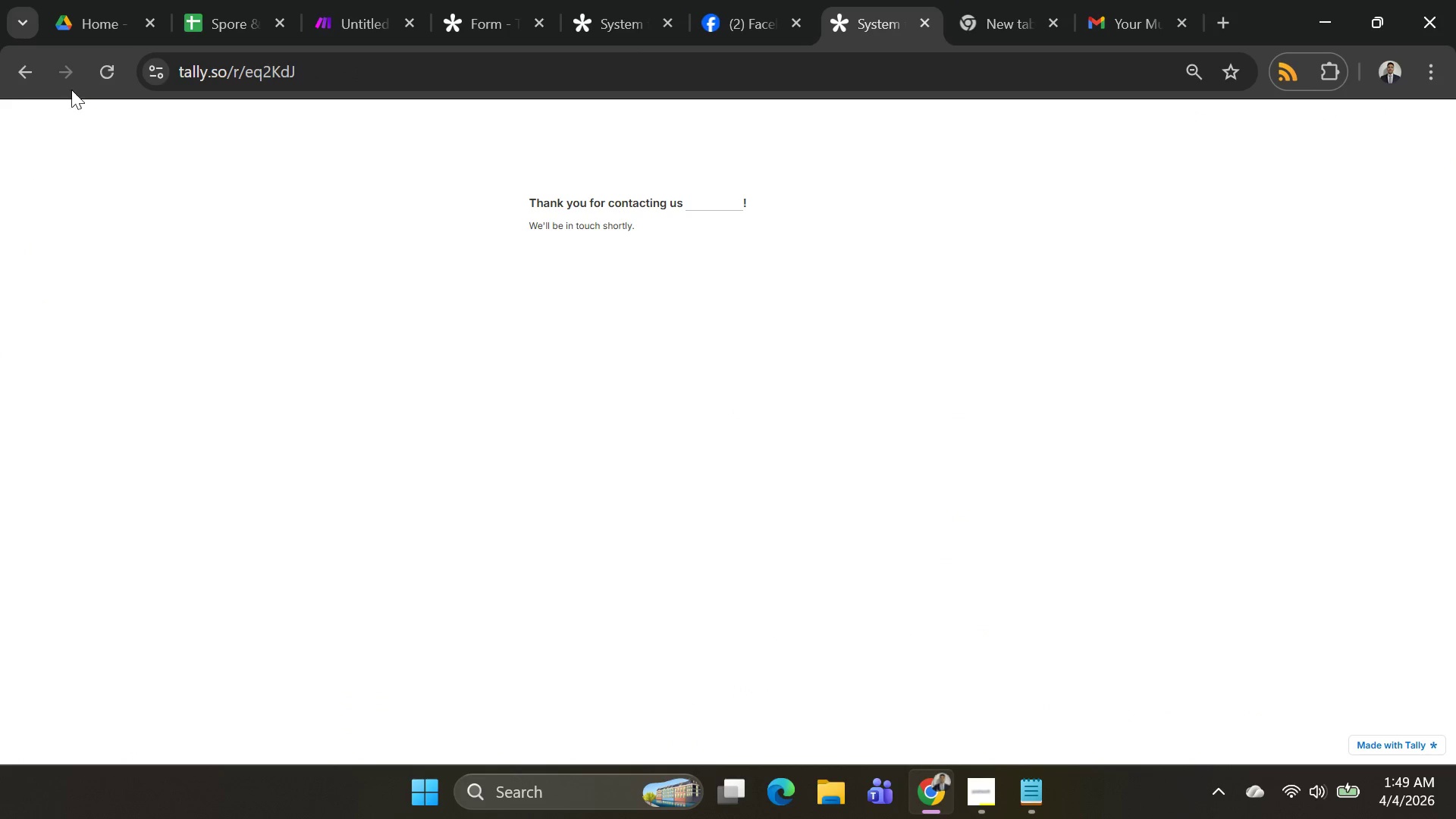 
left_click([111, 74])